 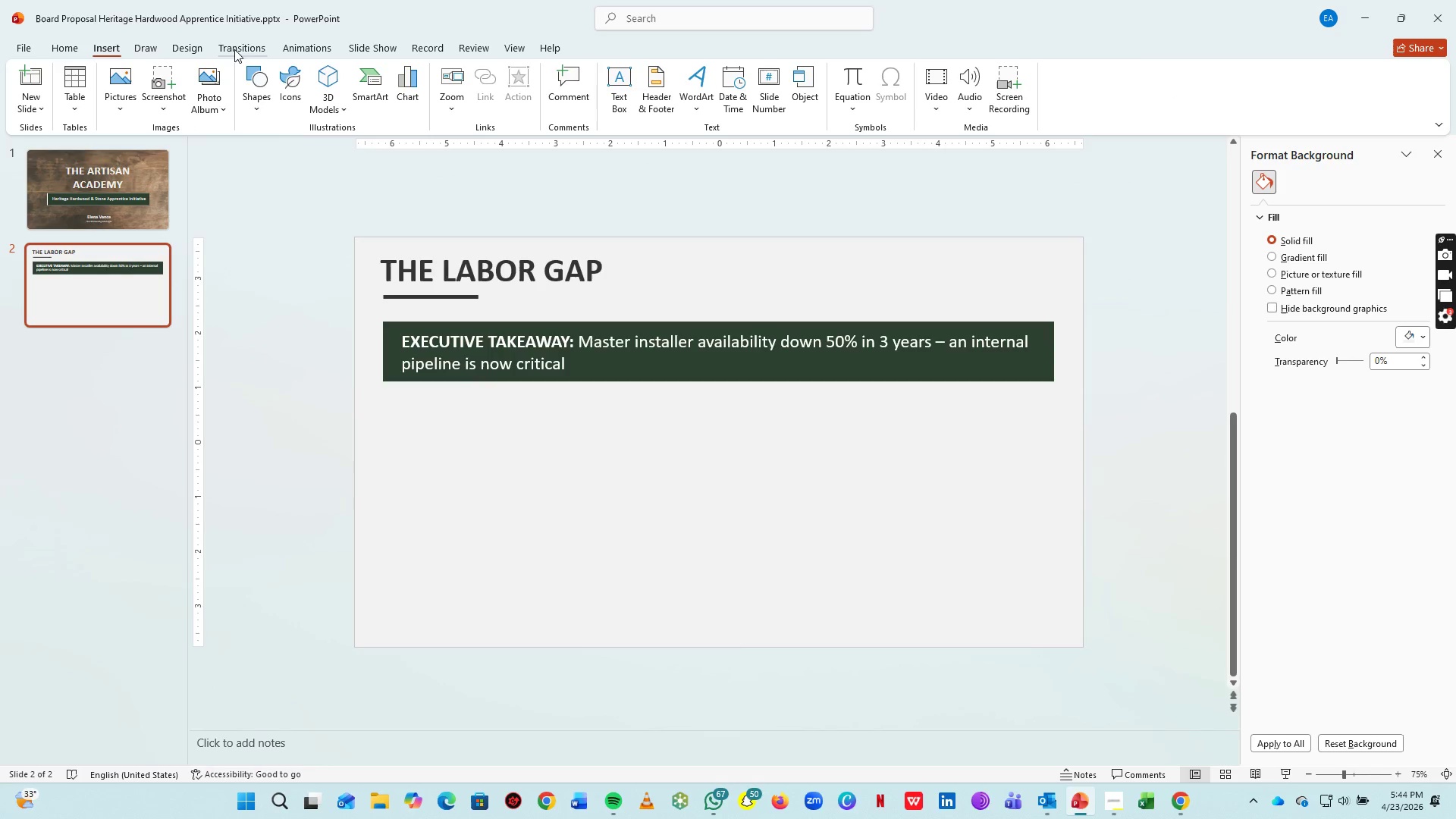 
left_click([422, 85])
 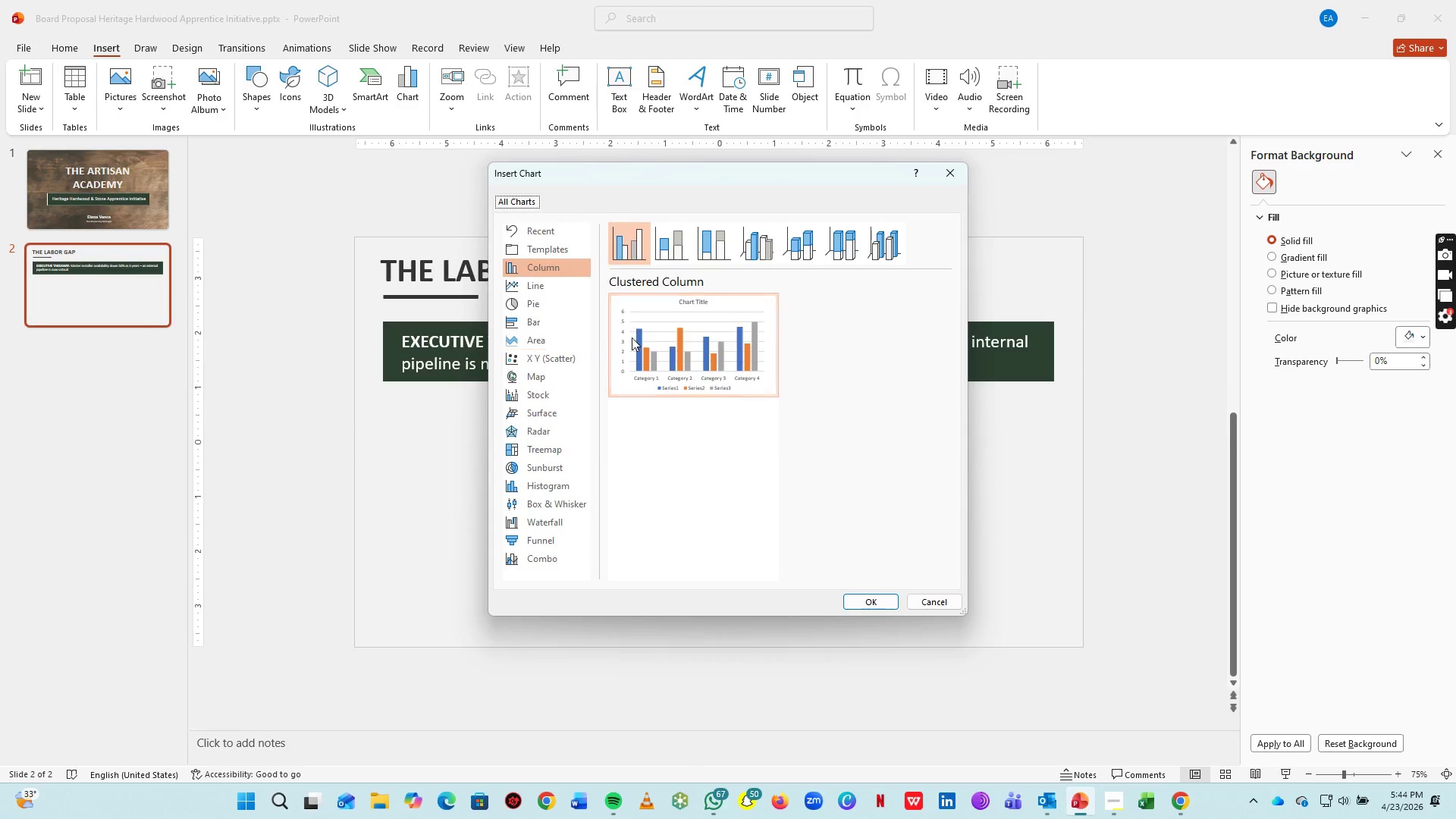 
left_click([689, 384])
 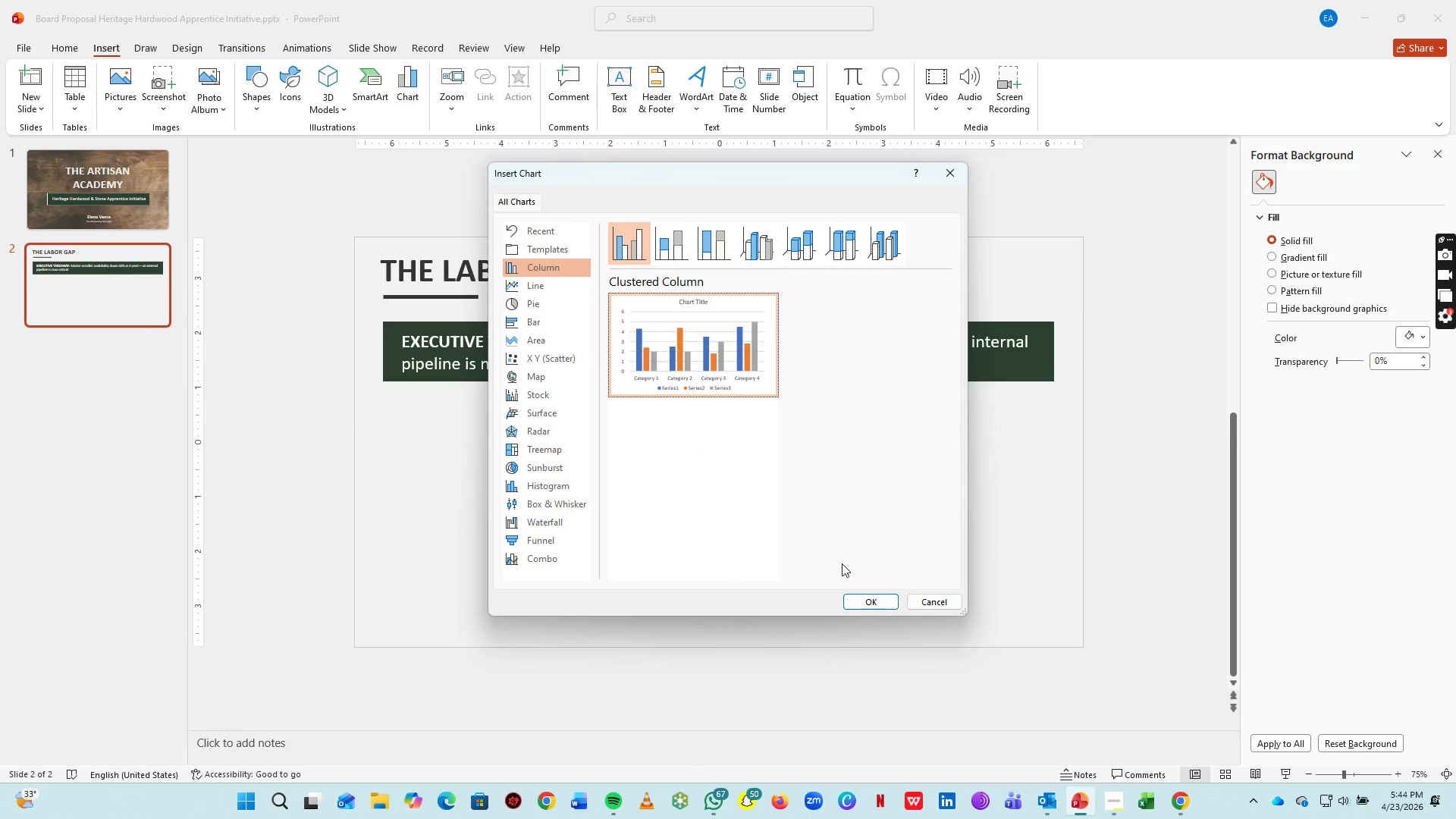 
left_click([861, 601])
 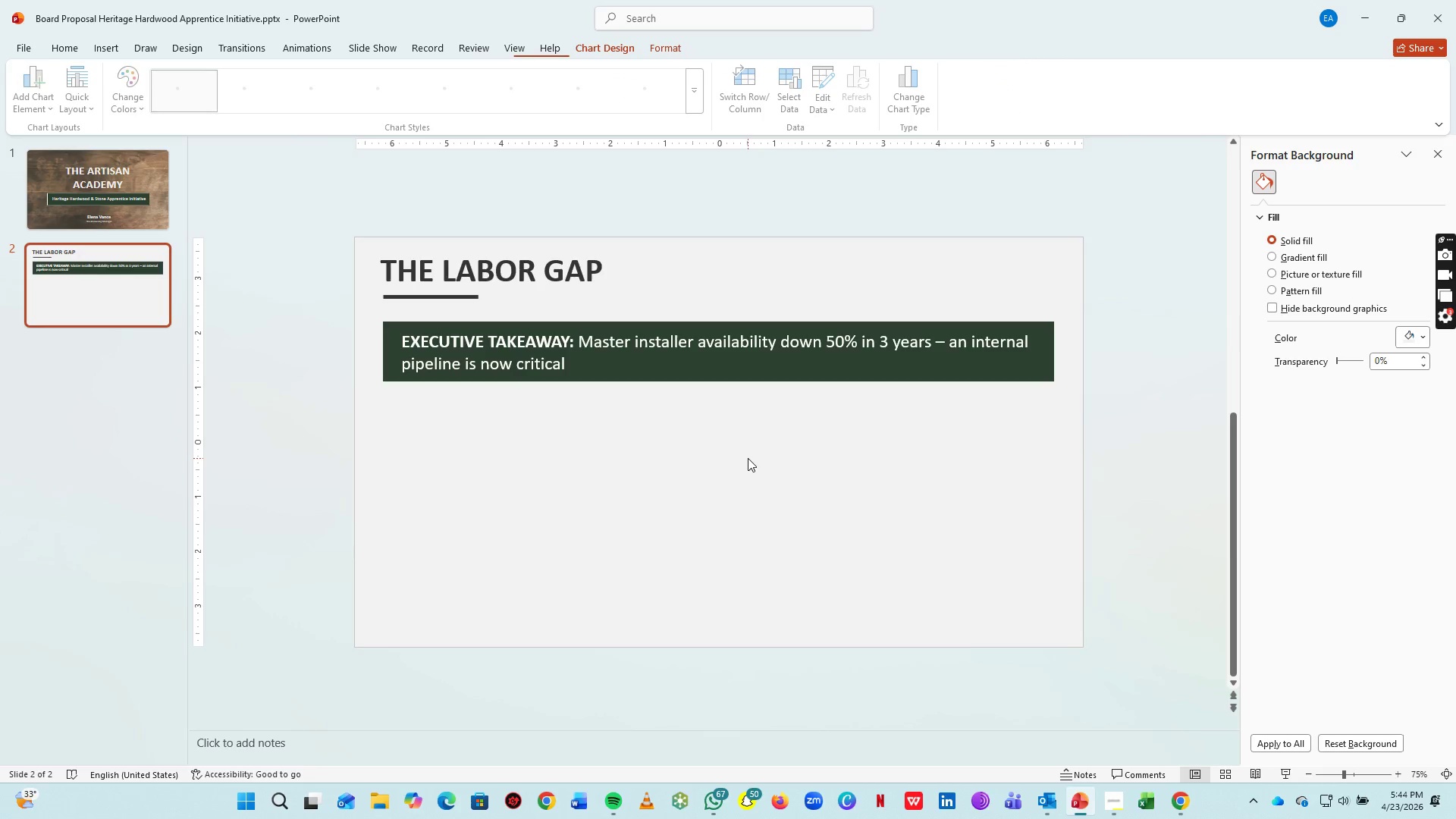 
wait(8.61)
 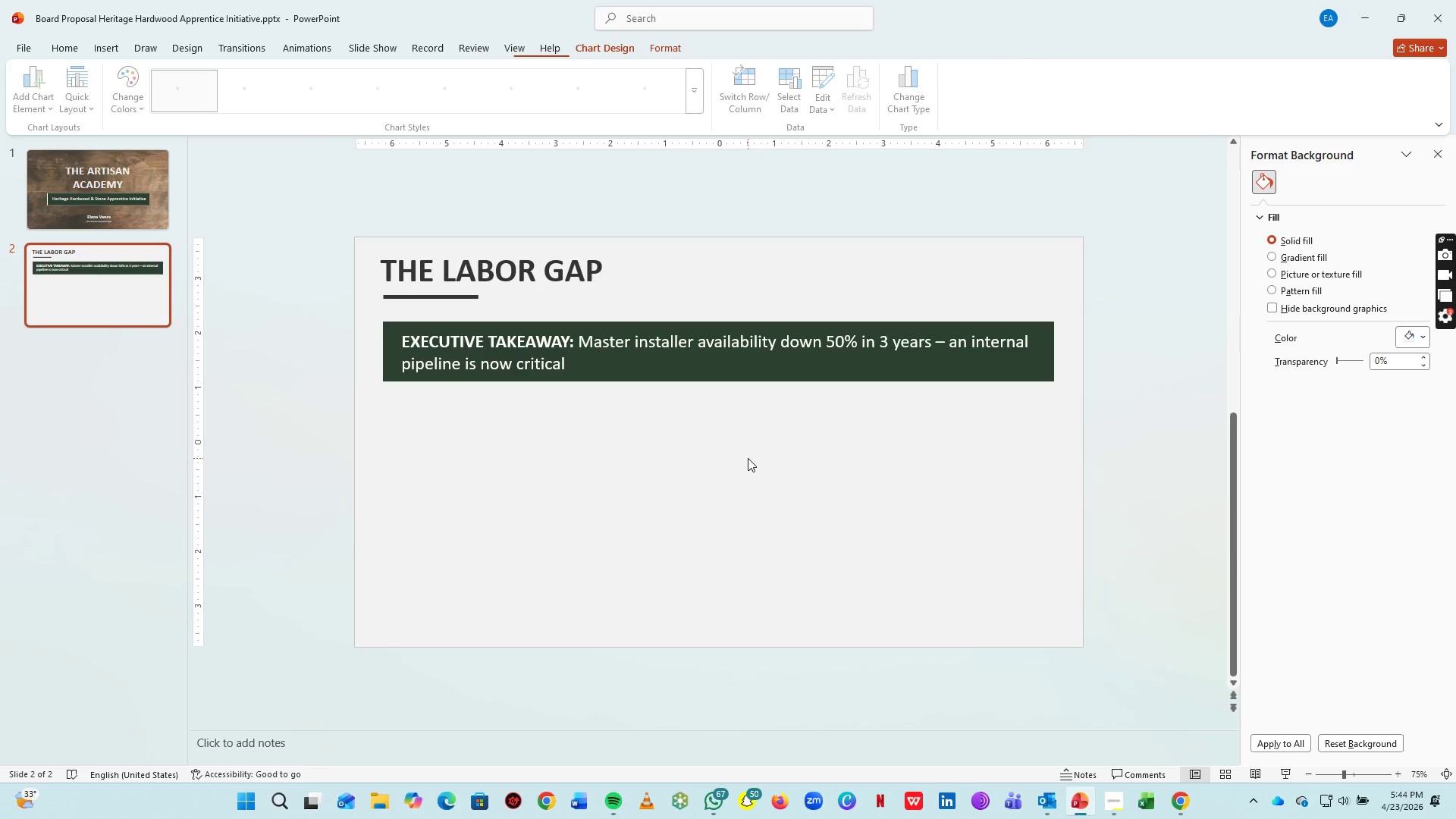 
left_click_drag(start_coordinate=[475, 726], to_coordinate=[482, 722])
 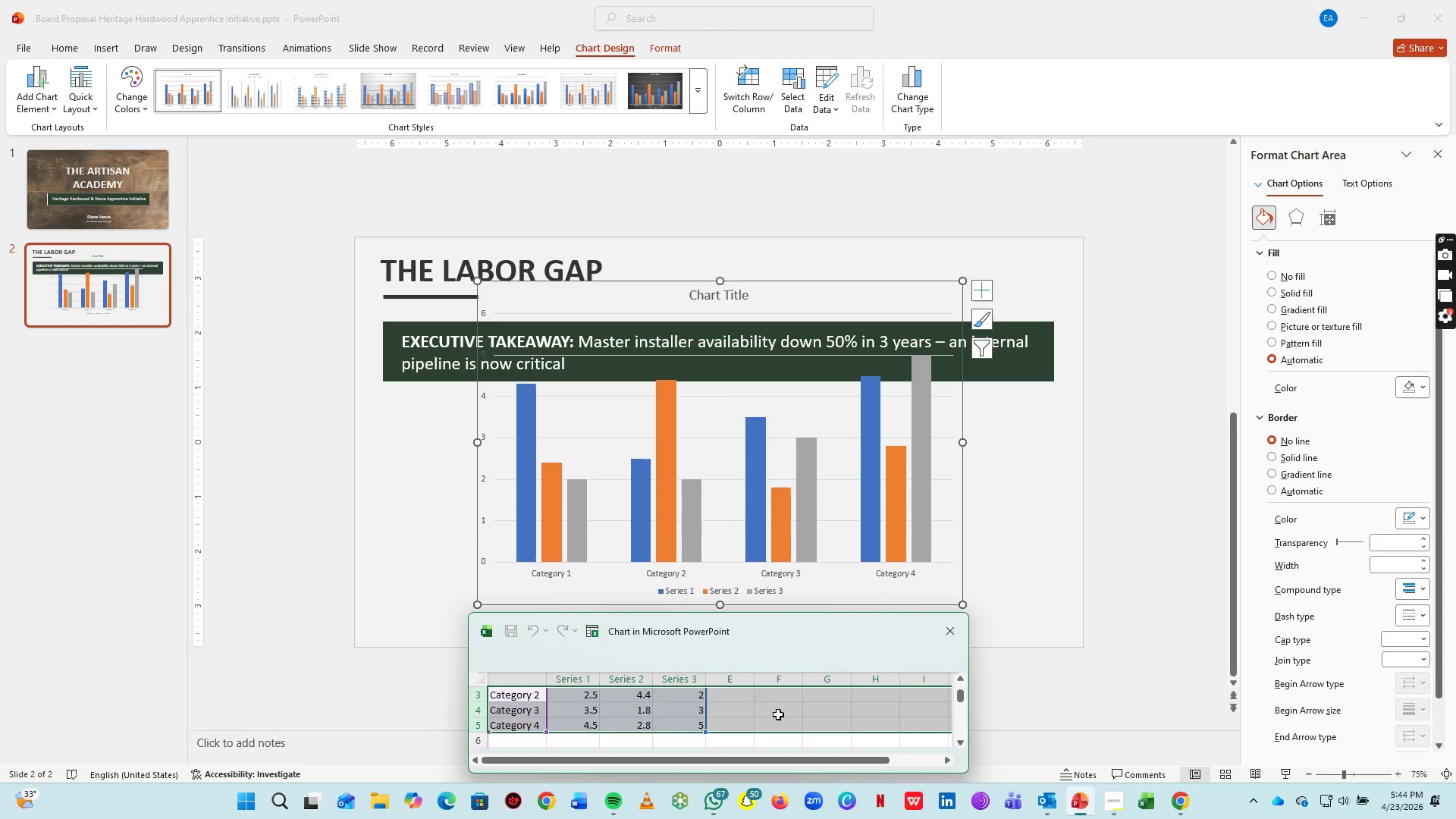 
left_click([804, 736])
 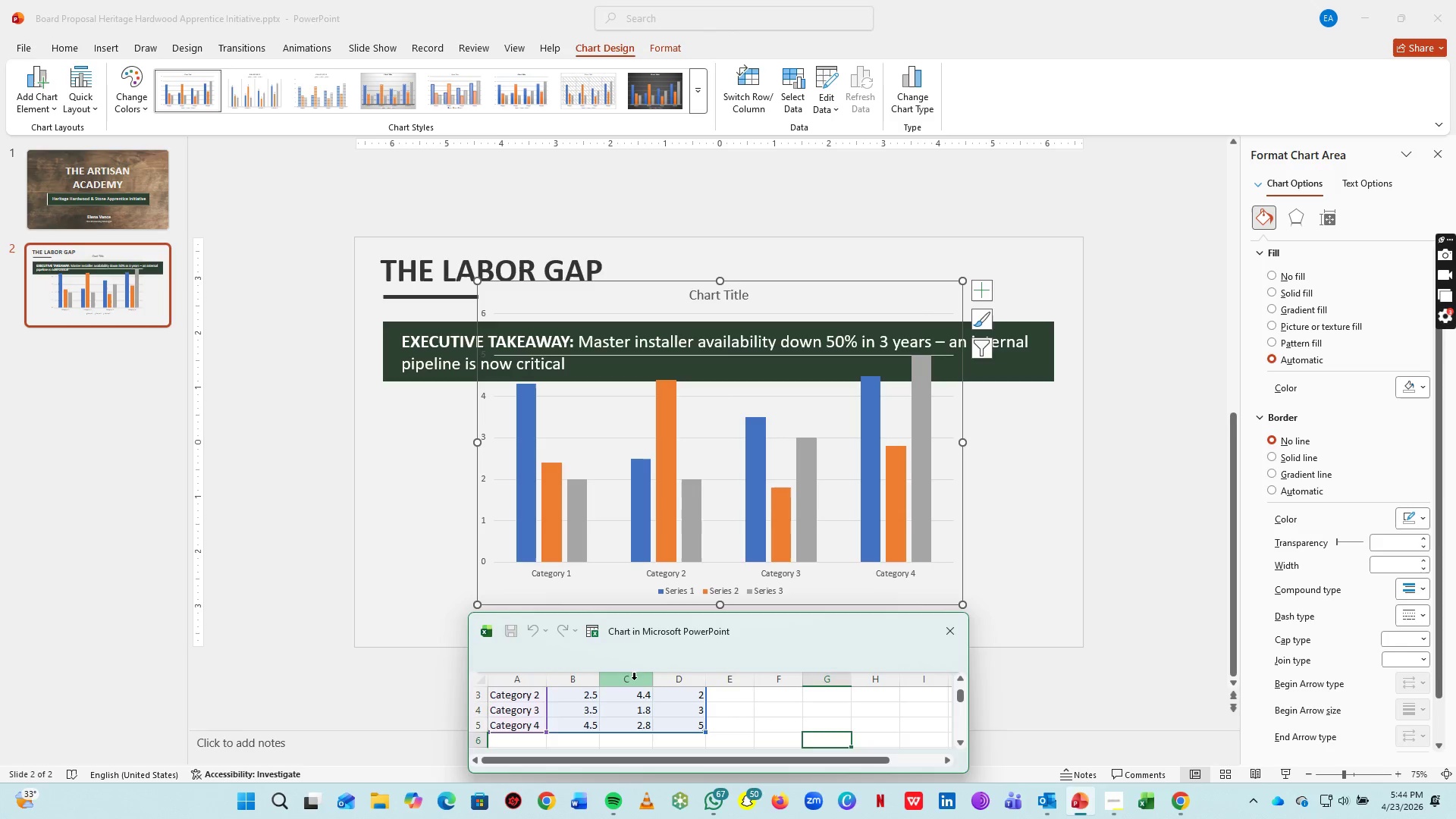 
left_click_drag(start_coordinate=[634, 679], to_coordinate=[677, 682])
 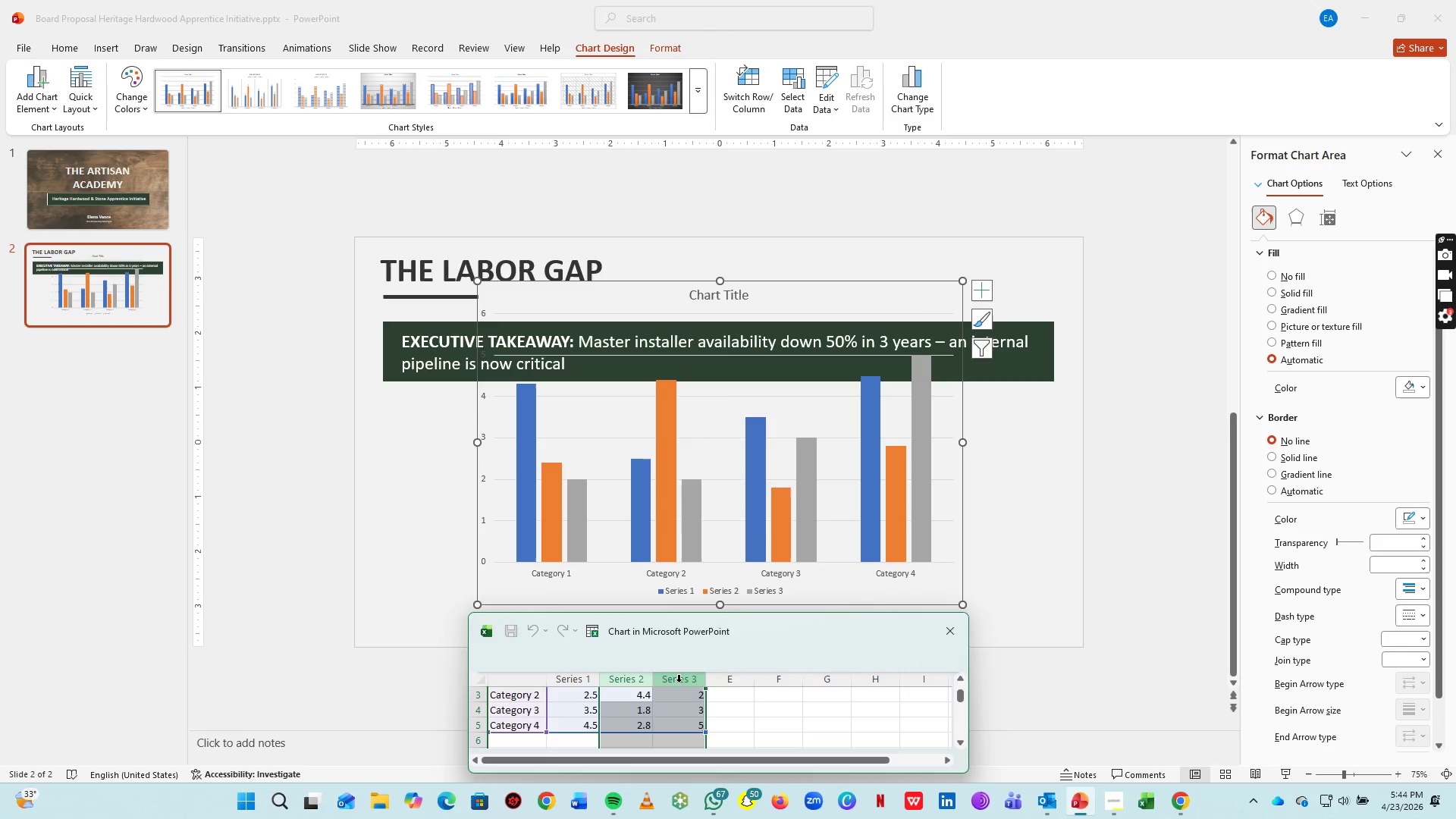 
right_click([679, 682])
 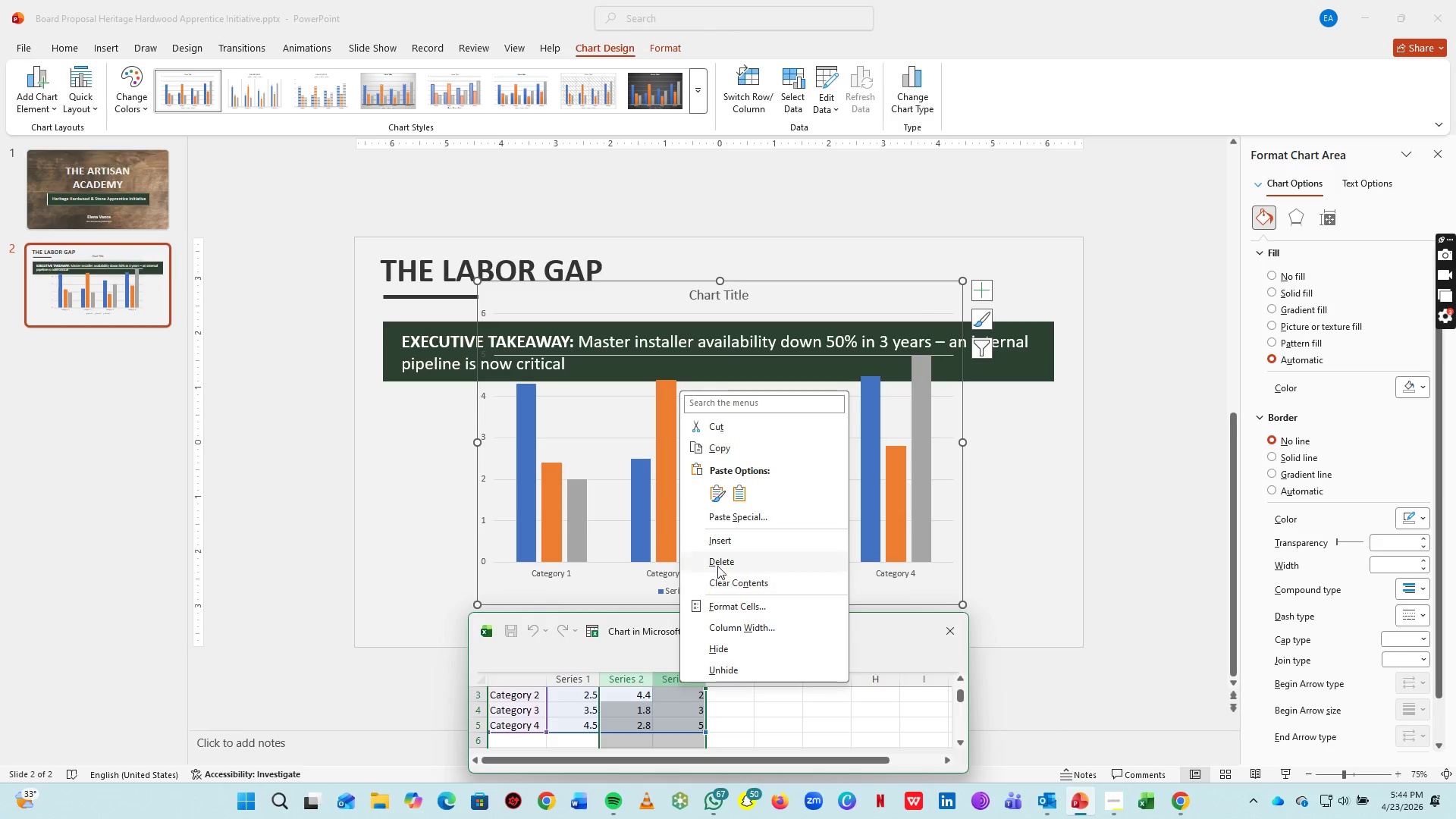 
left_click([720, 565])
 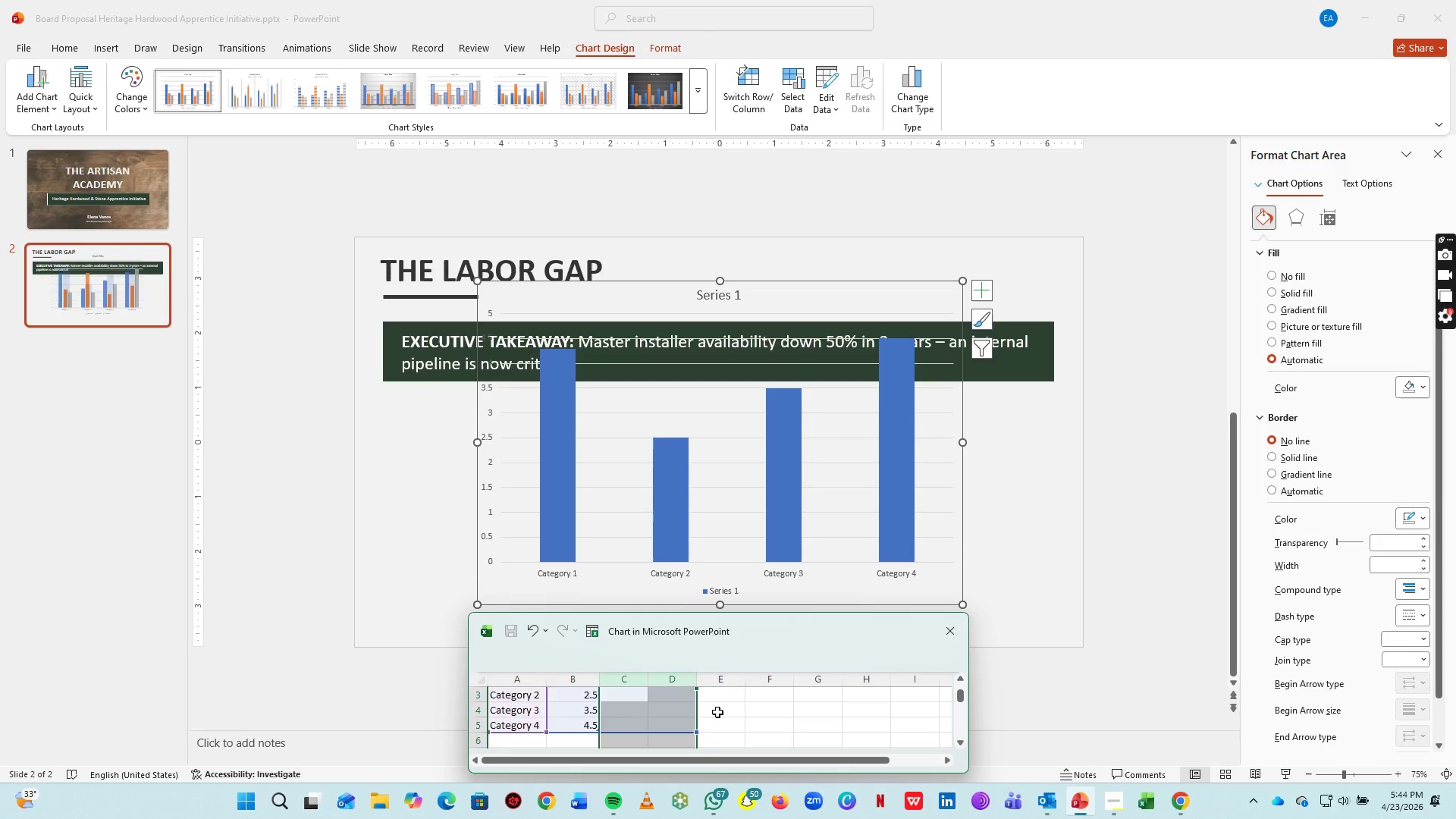 
left_click([739, 725])
 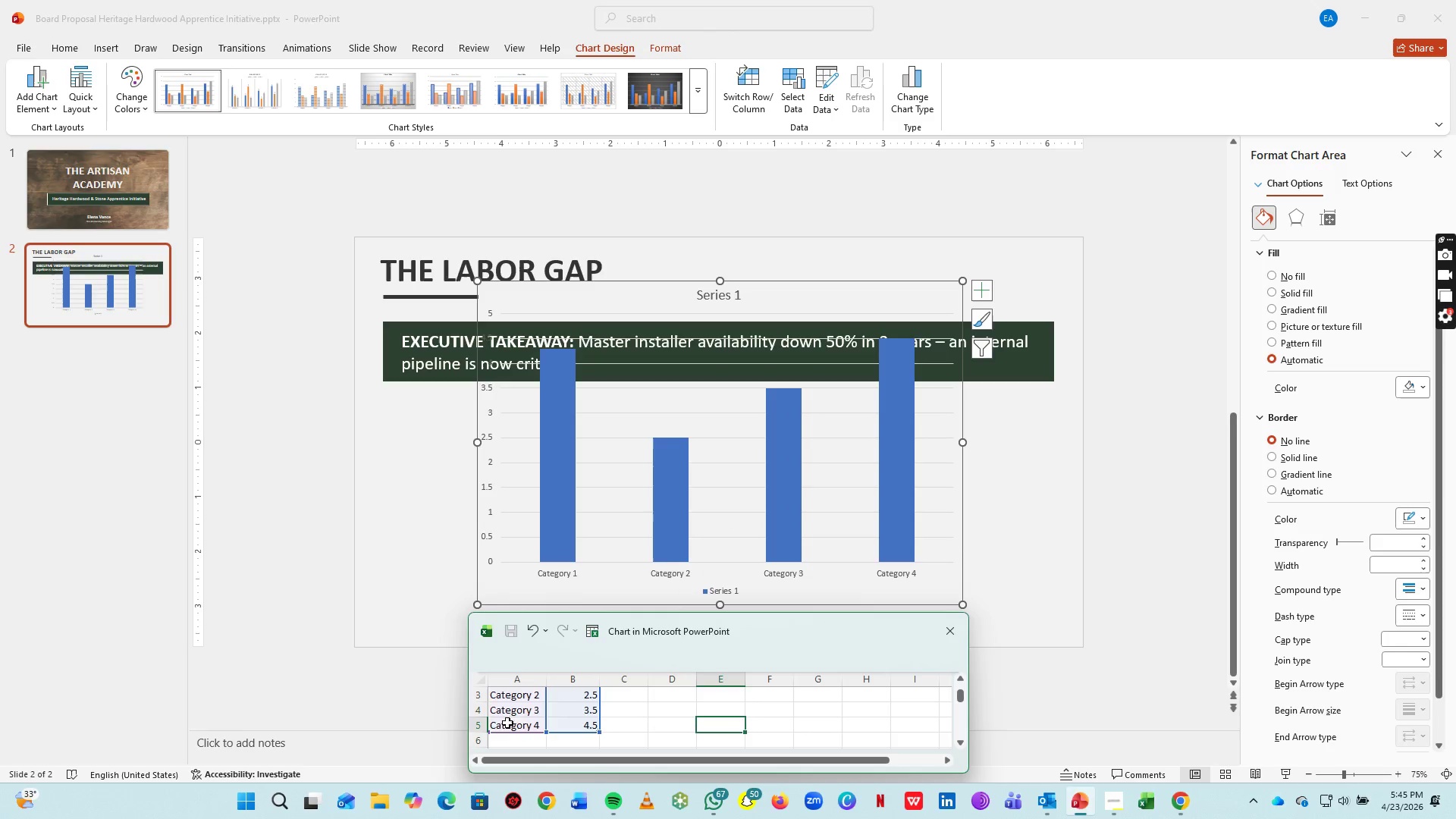 
left_click([477, 726])
 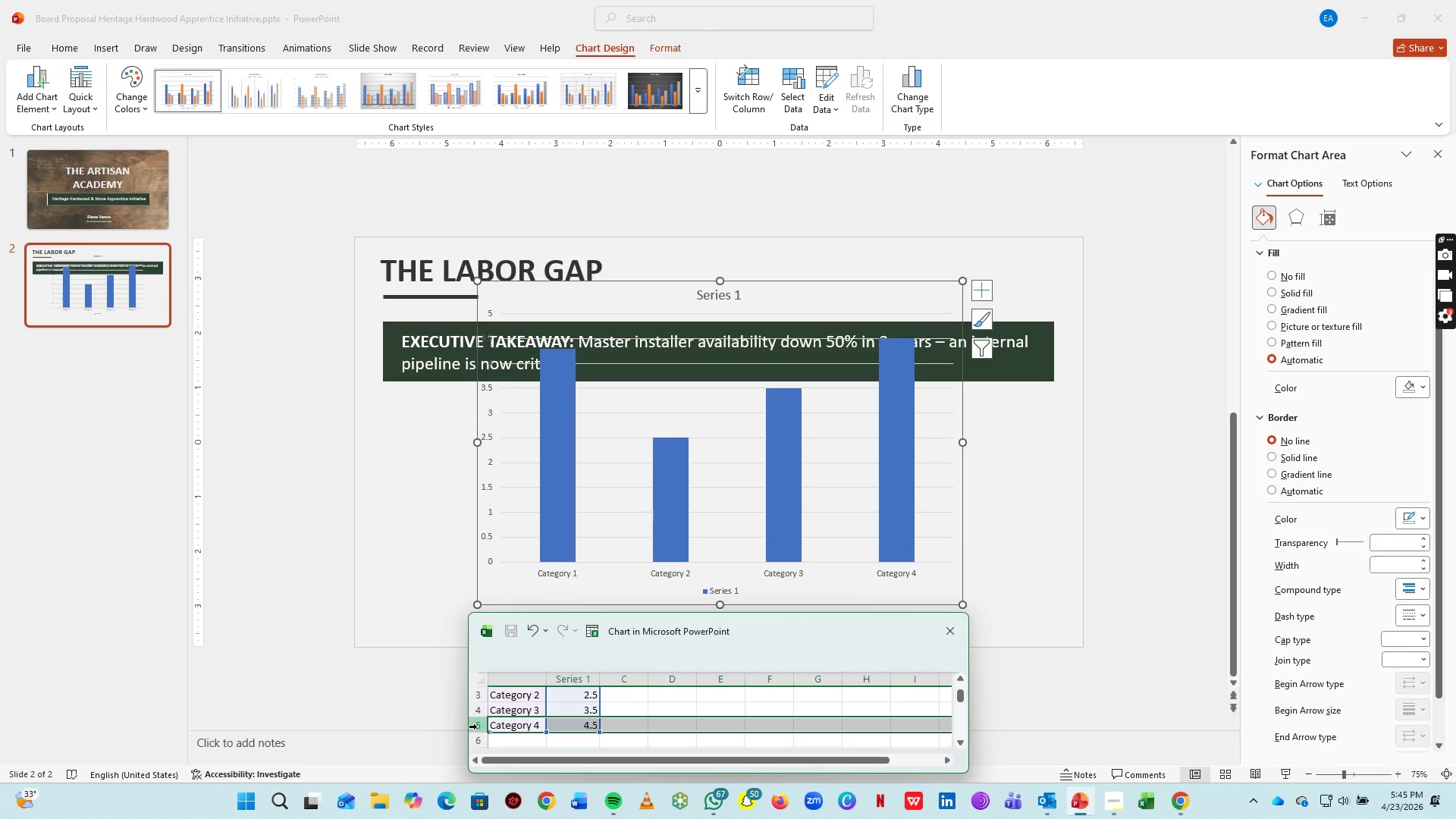 
right_click([477, 726])
 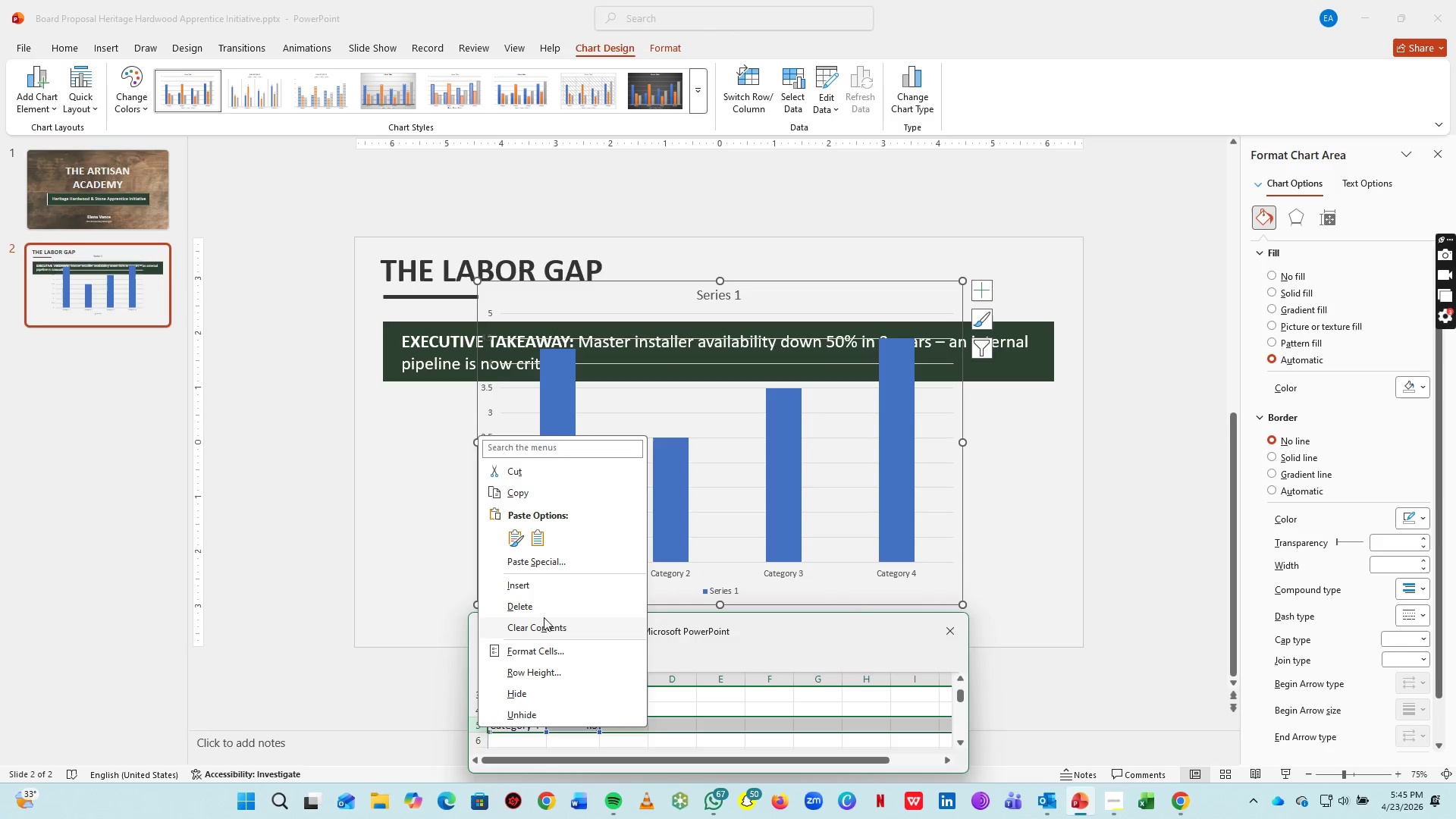 
left_click([538, 609])
 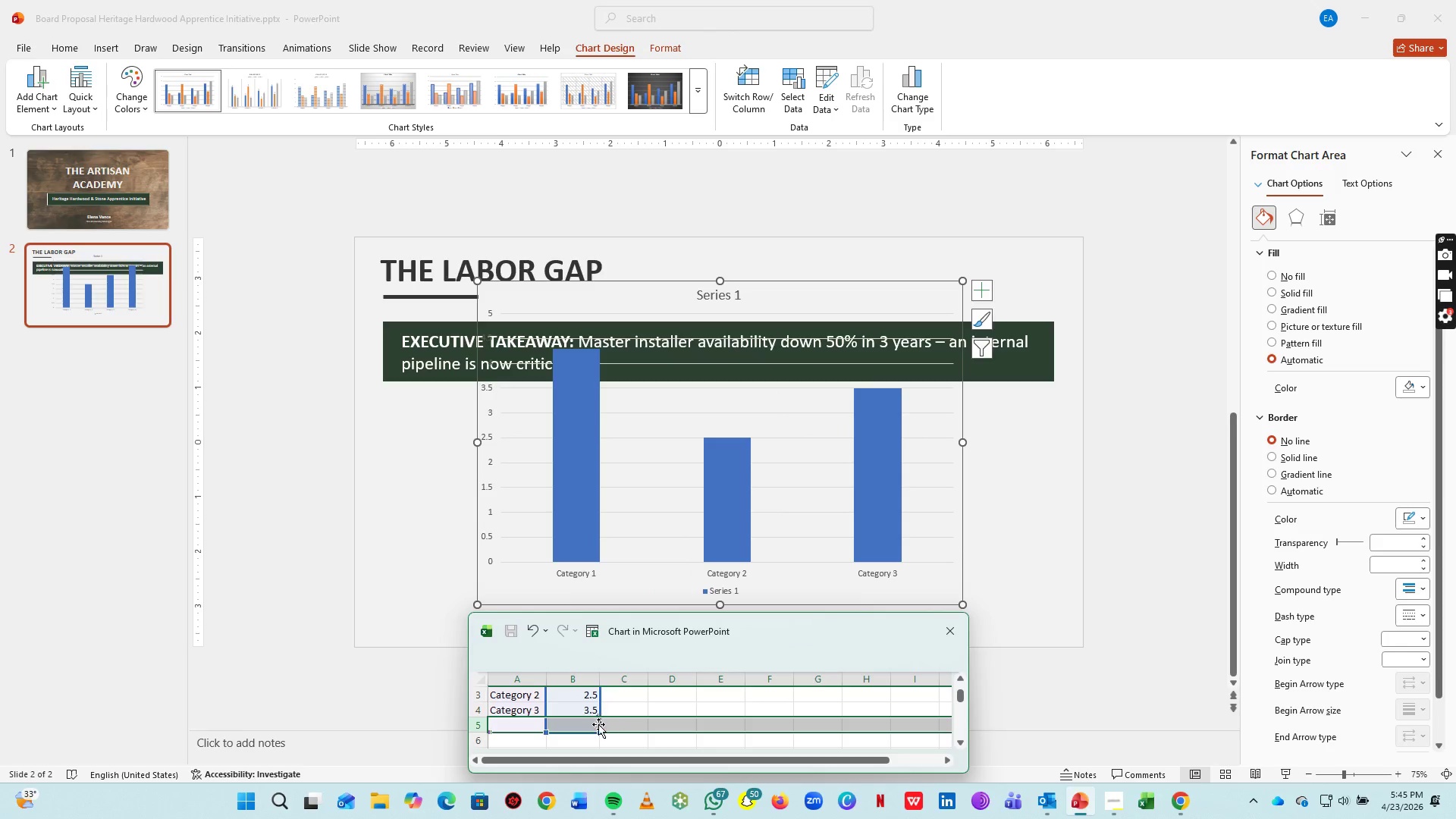 
scroll: coordinate [598, 724], scroll_direction: up, amount: 3.0
 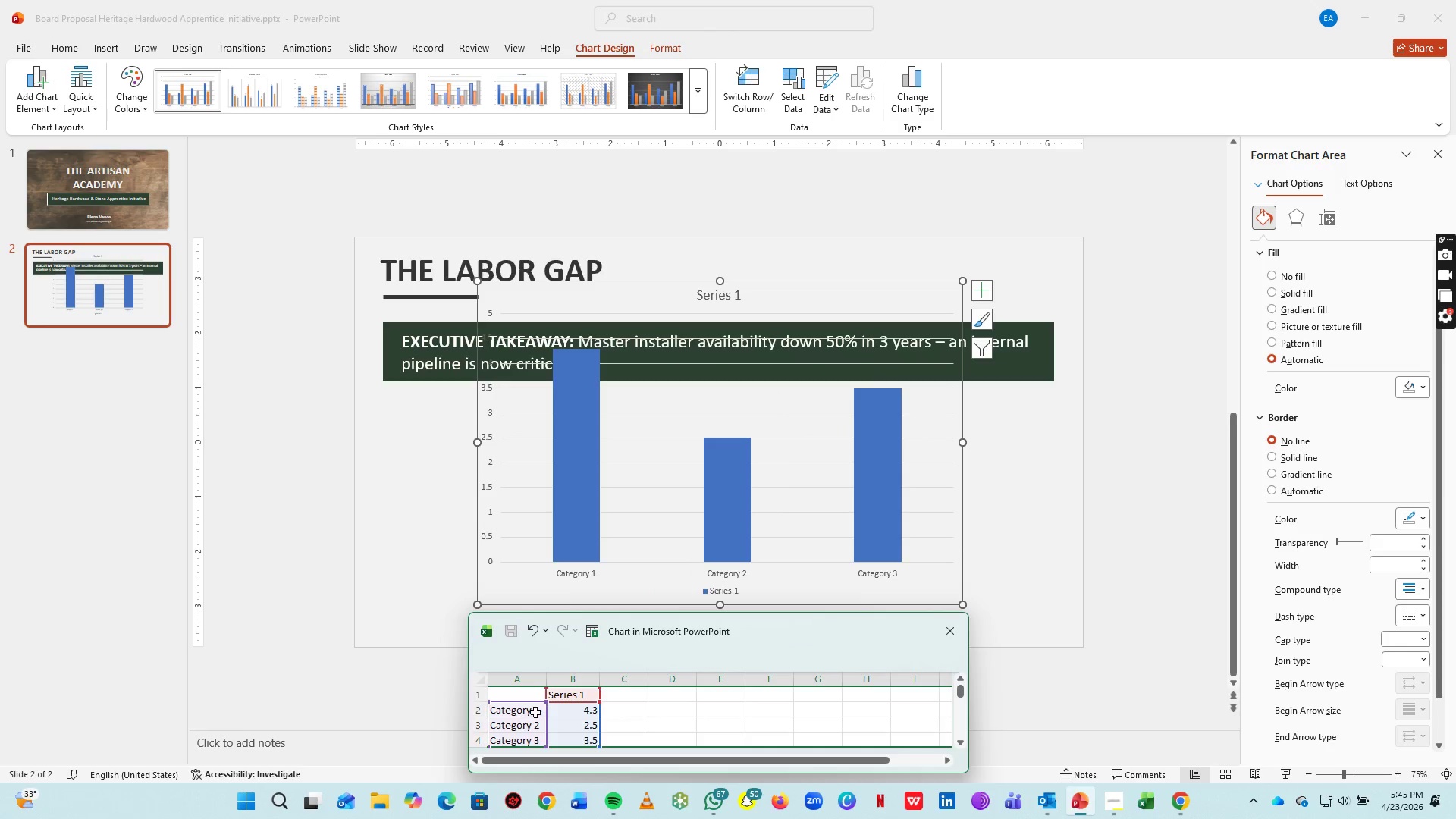 
hold_key(key=MetaLeft, duration=0.33)
 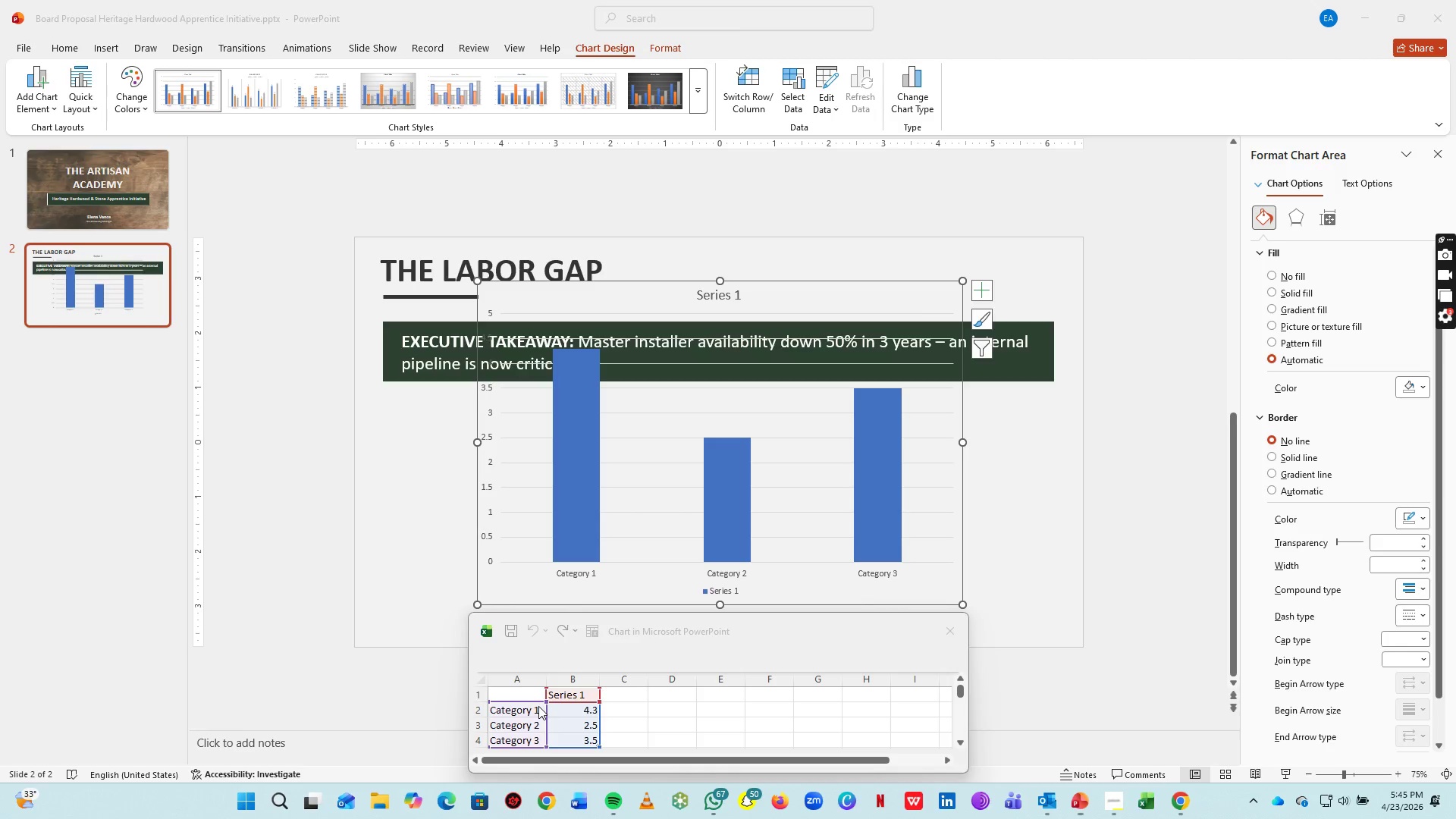 
key(Alt+AltLeft)
 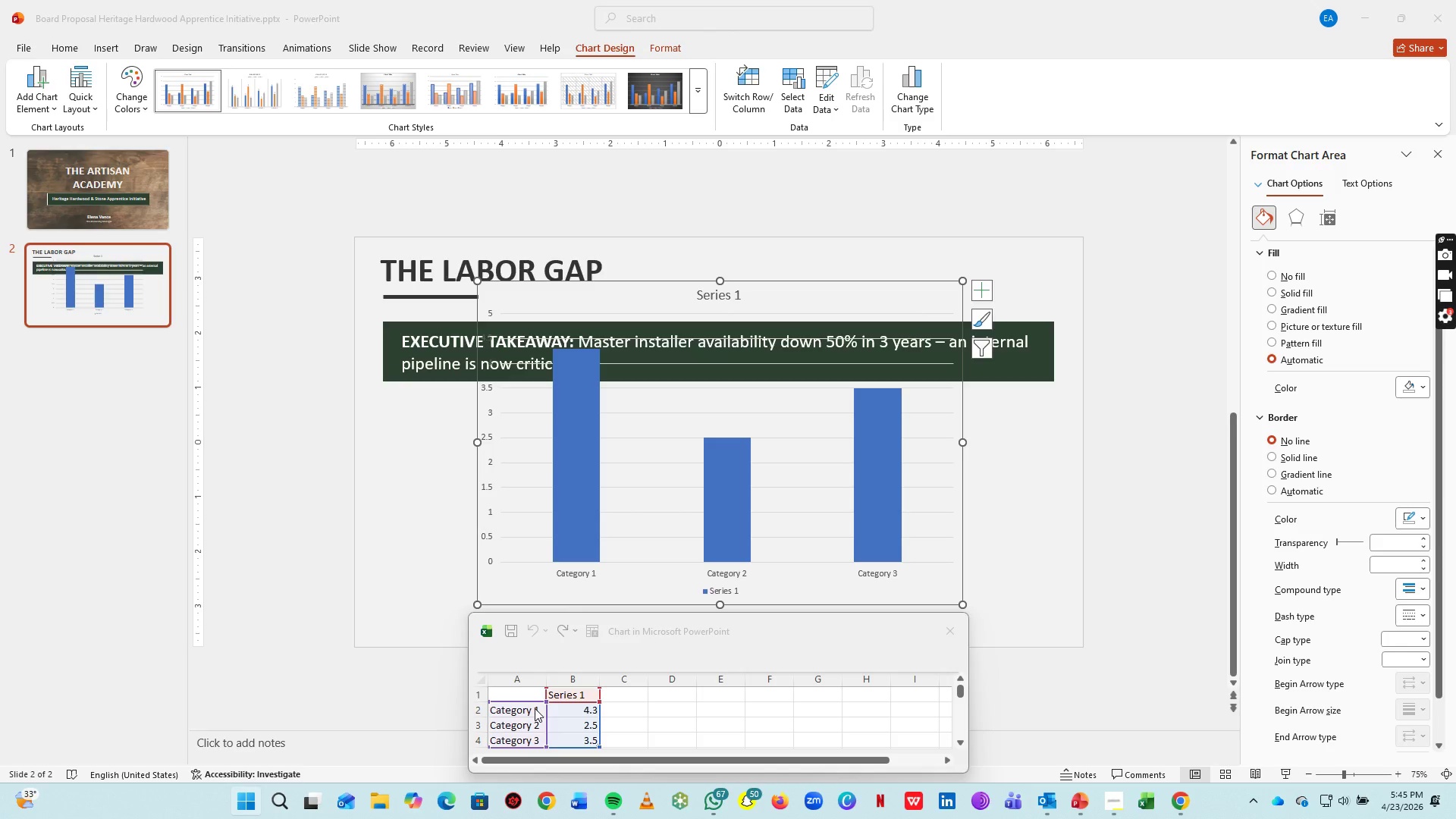 
key(Alt+Tab)
 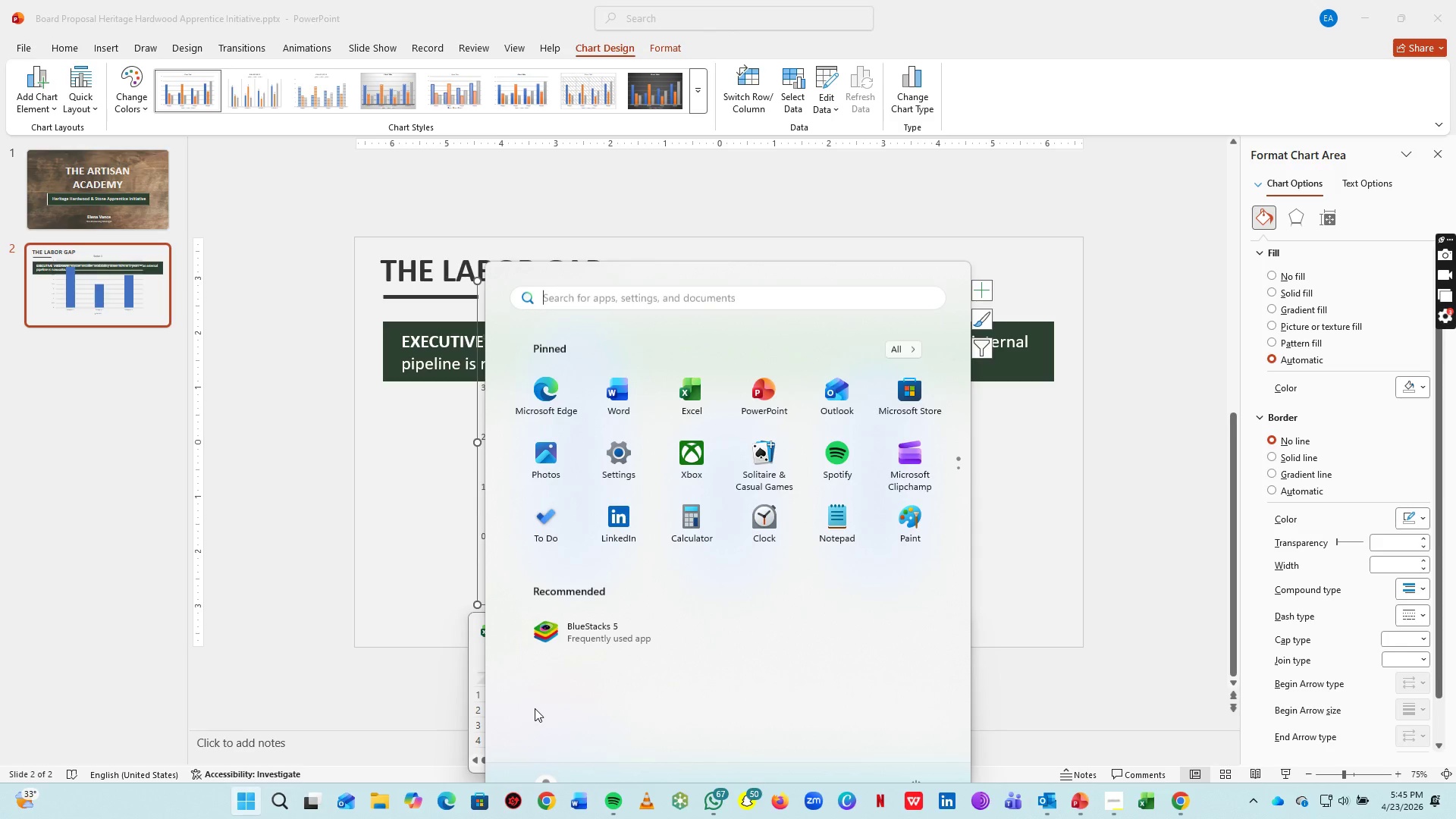 
key(Alt+Tab)
 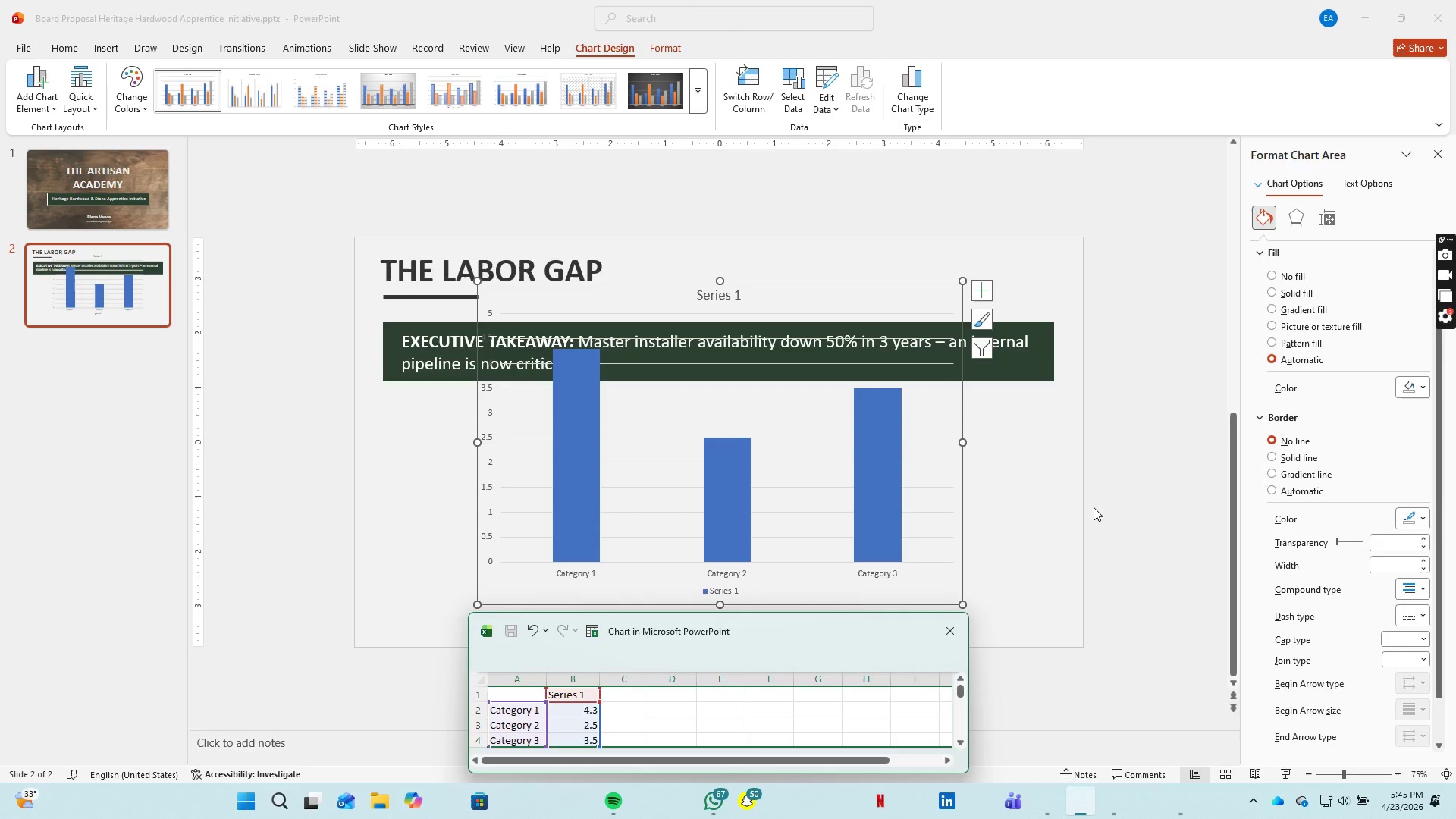 
left_click([1094, 507])
 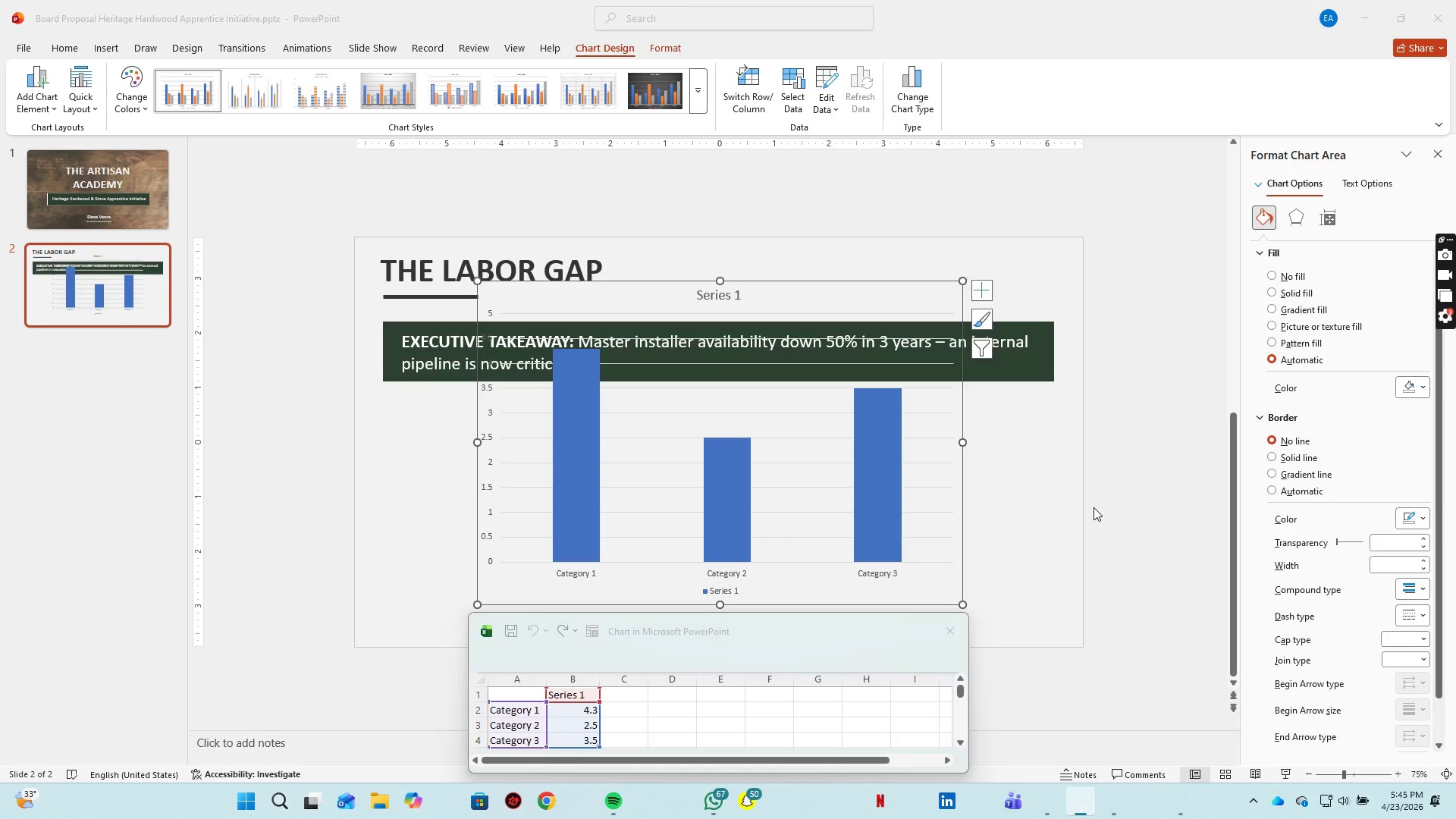 
key(Alt+Tab)